 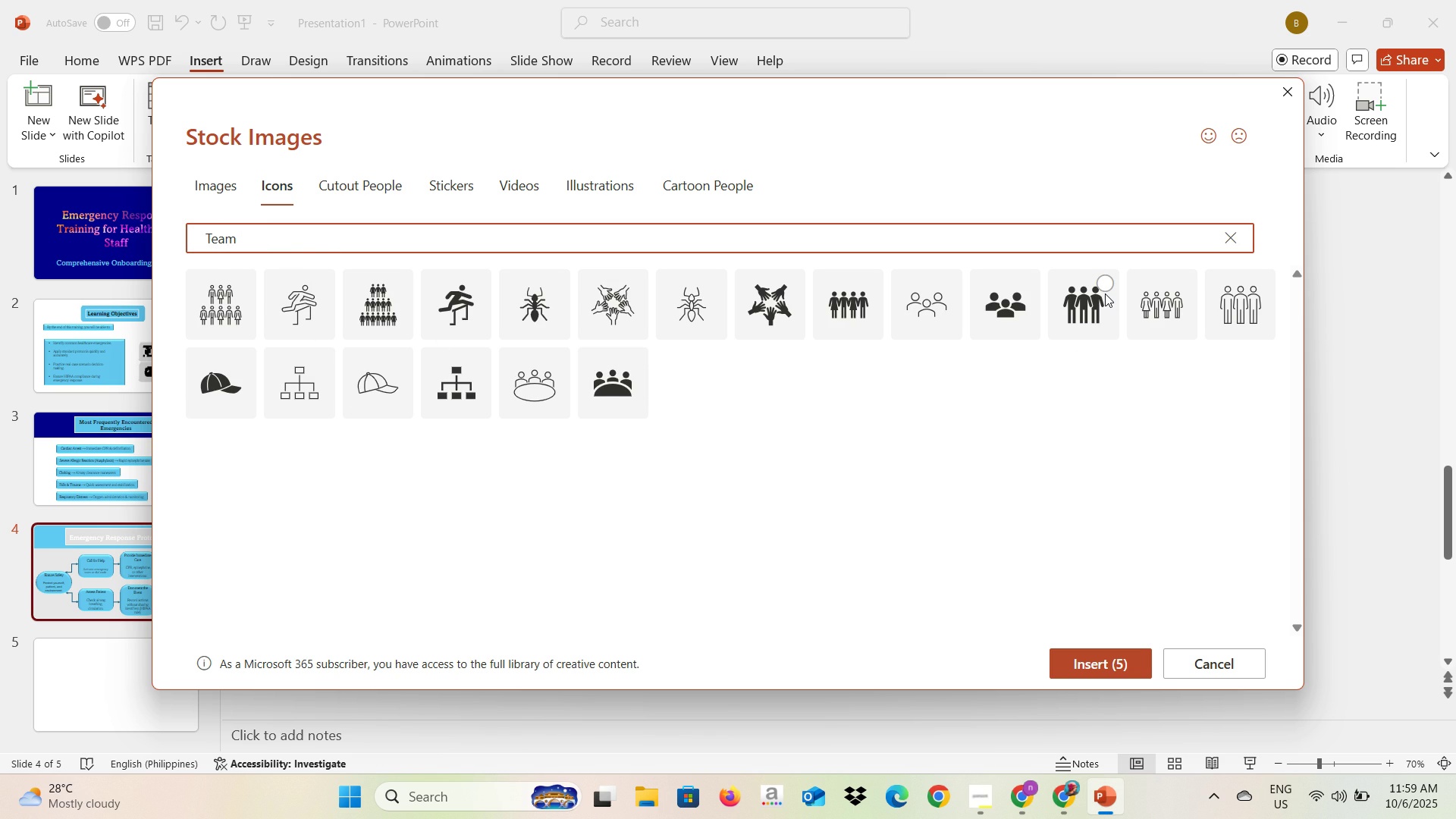 
left_click([867, 284])
 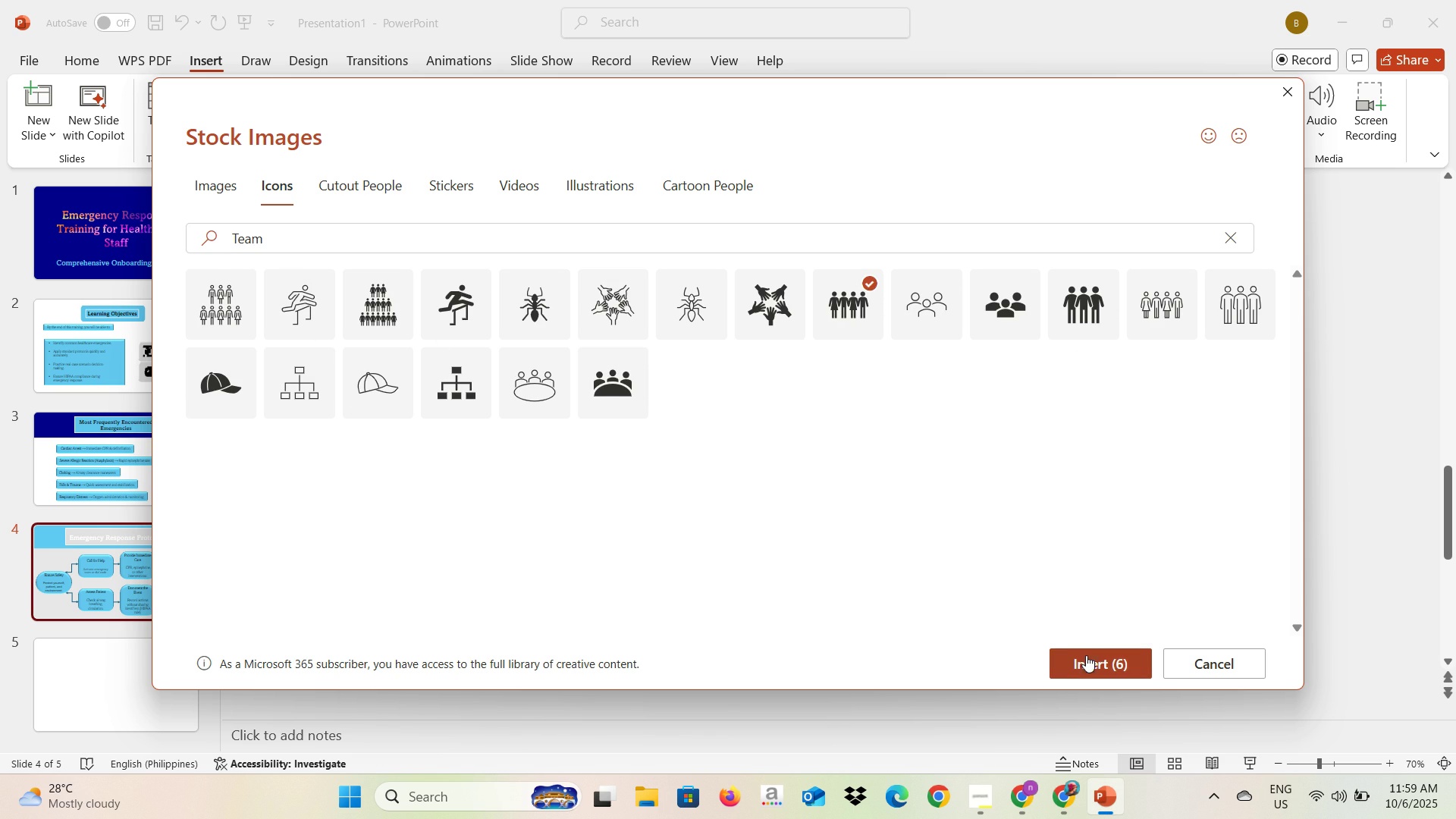 
left_click([1086, 655])
 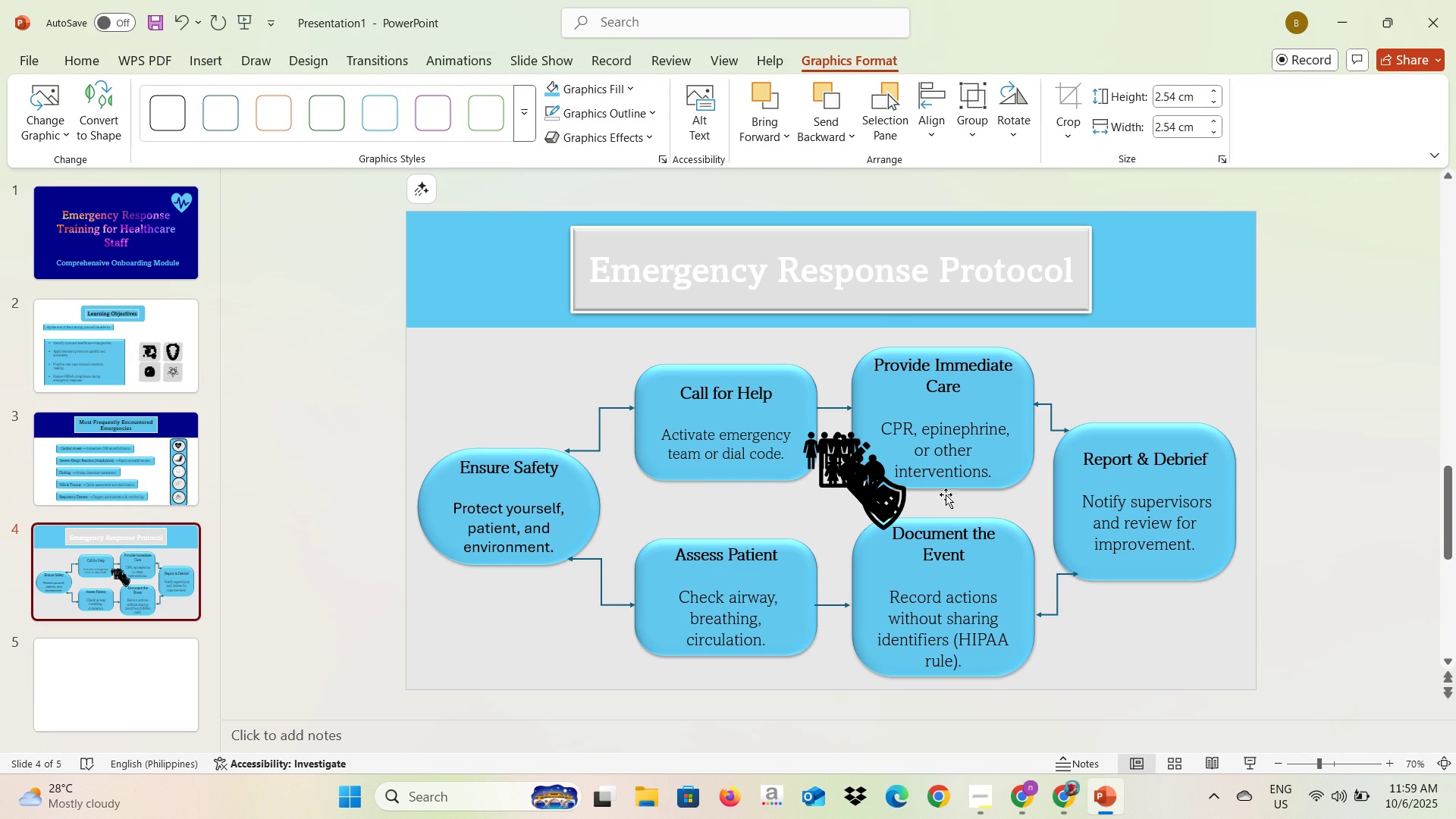 
left_click([1339, 494])
 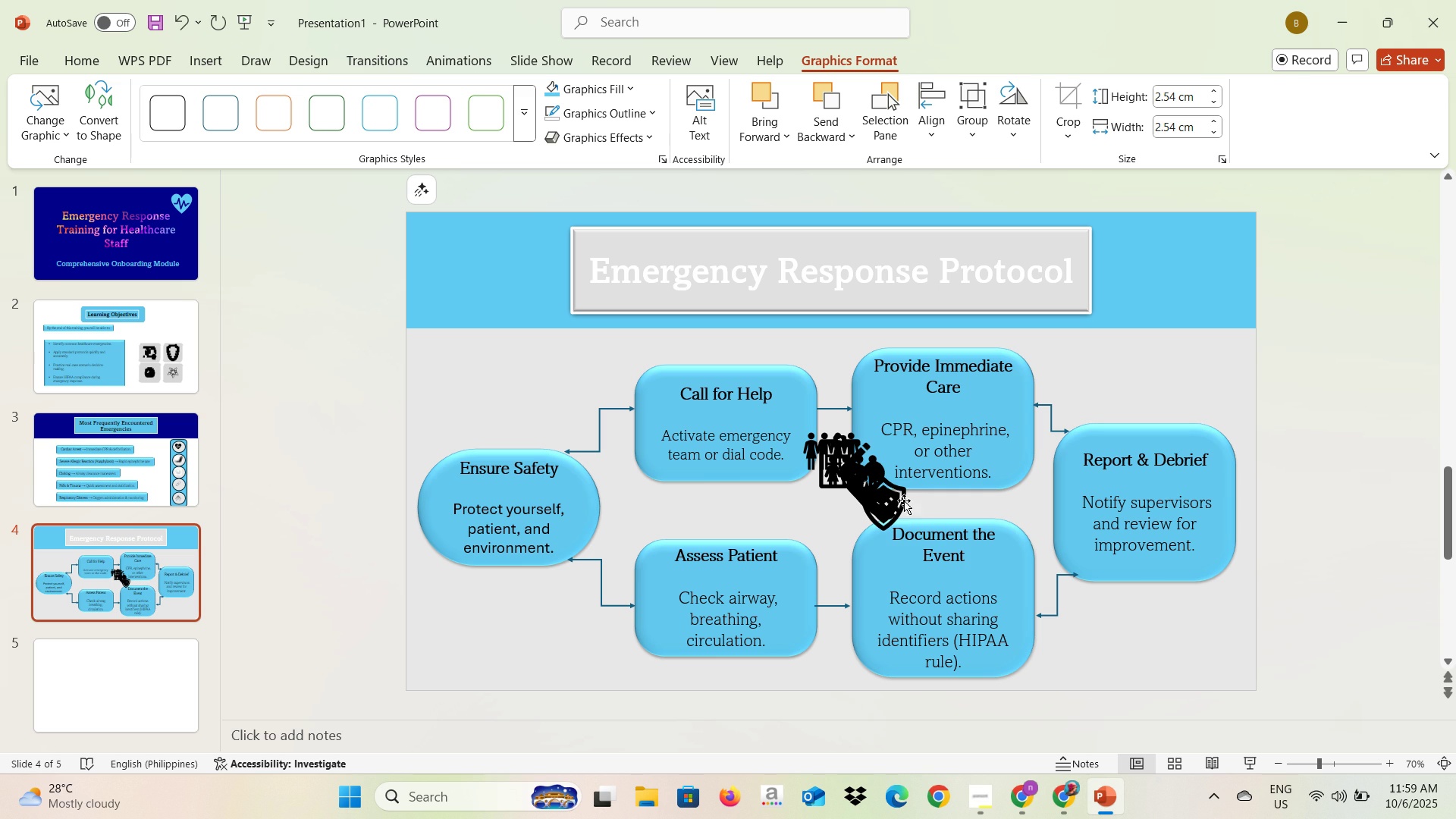 
left_click([904, 500])